 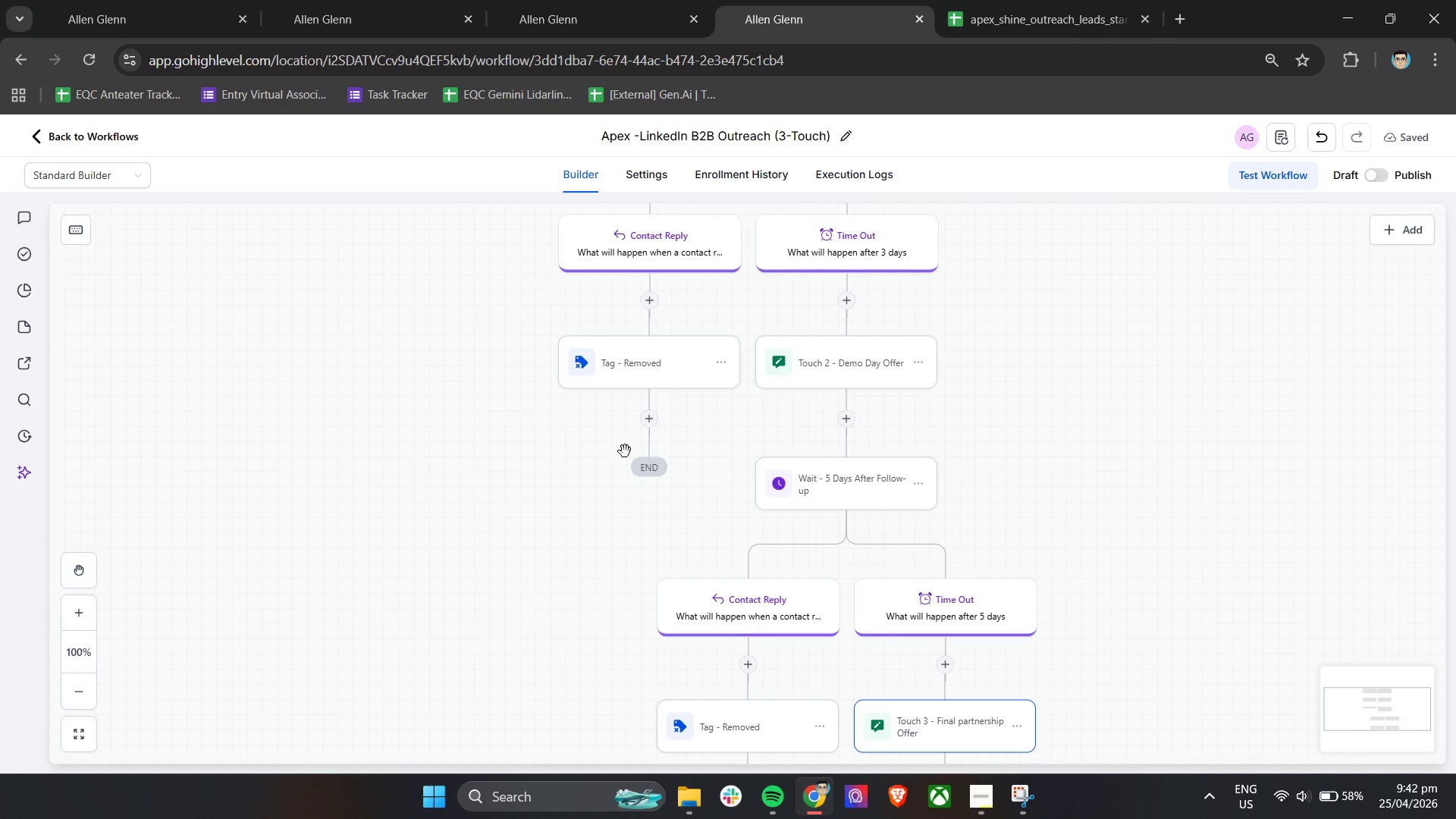 
left_click([651, 421])
 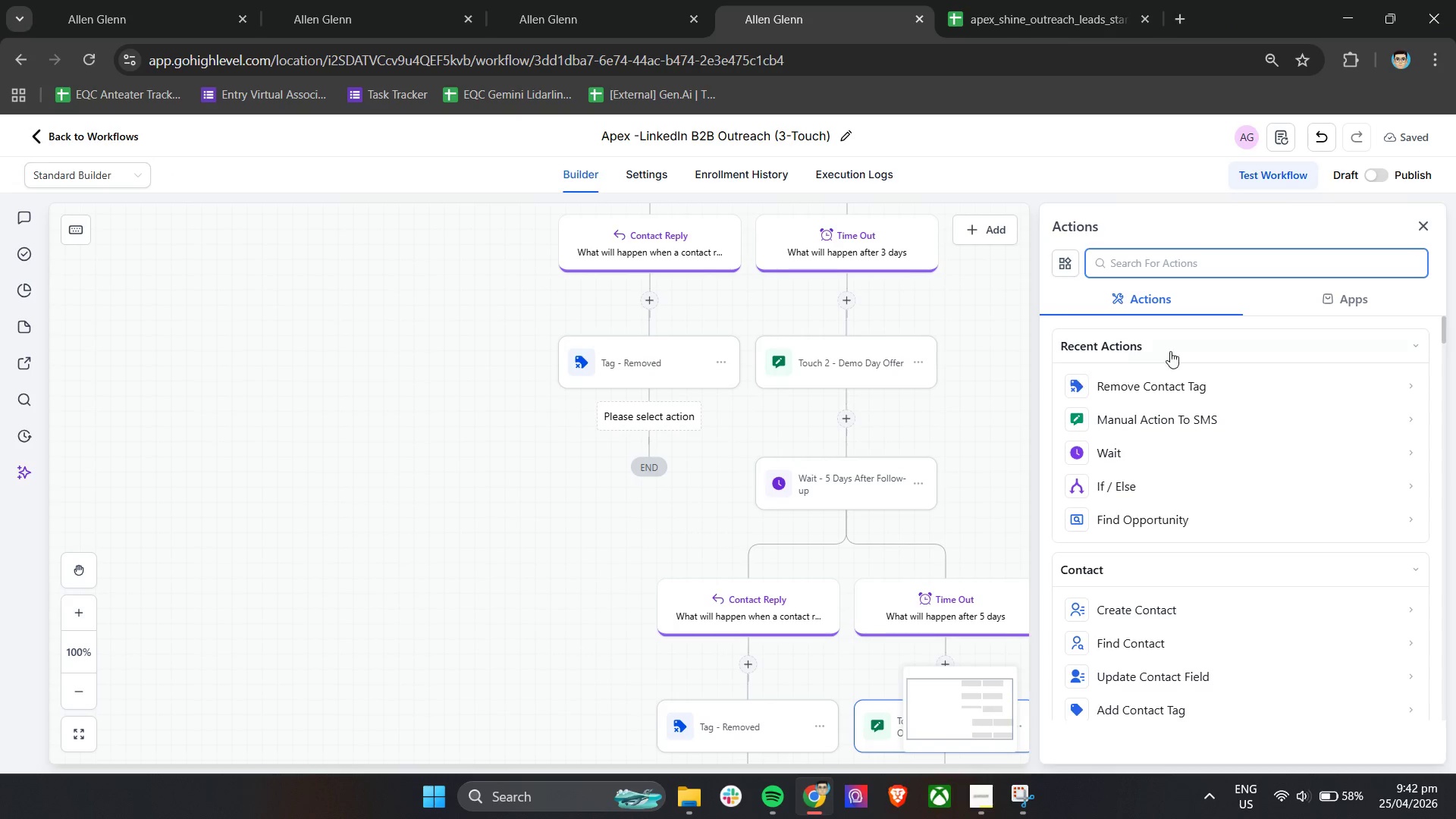 
type(re)
 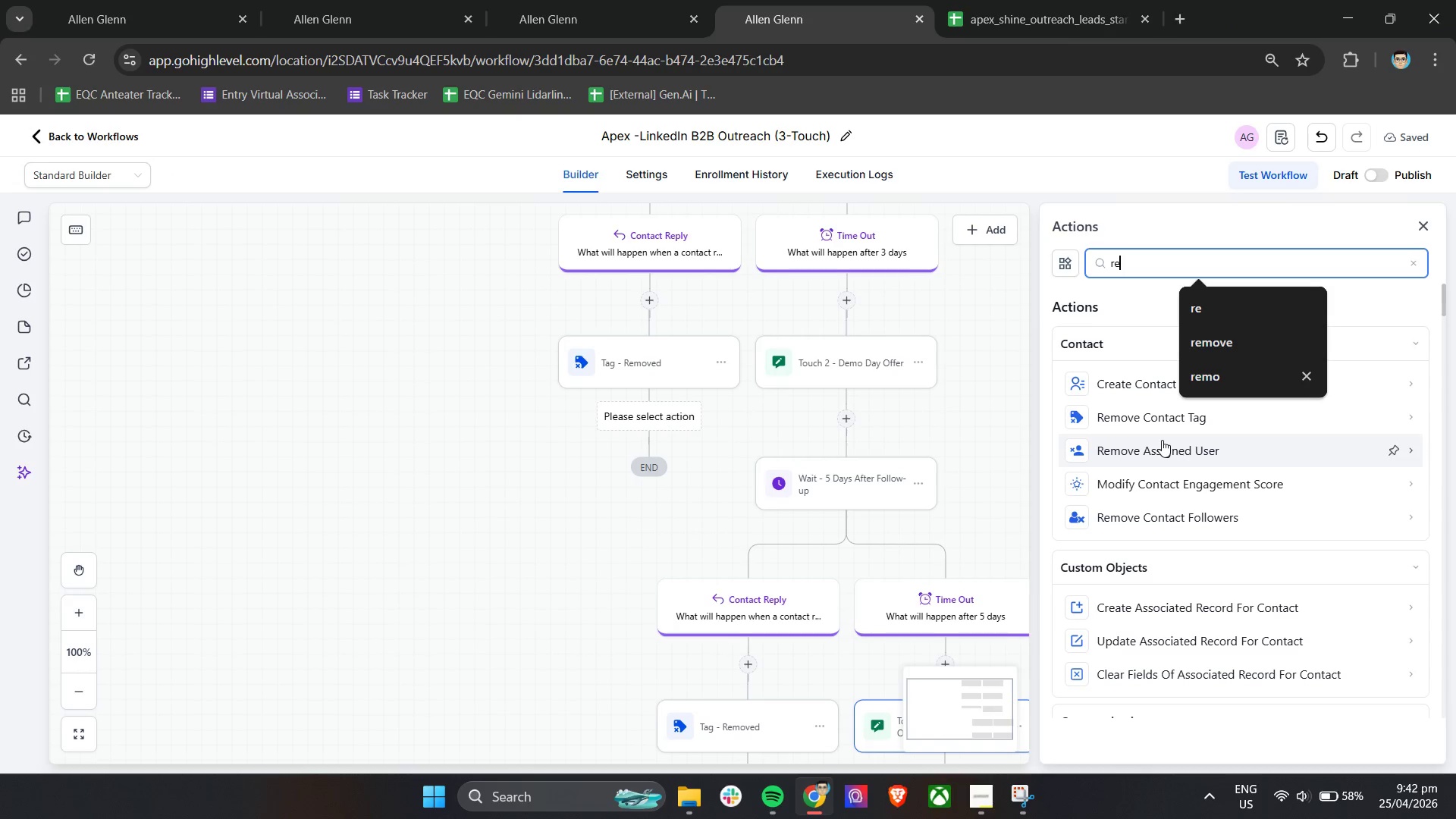 
type(move)
 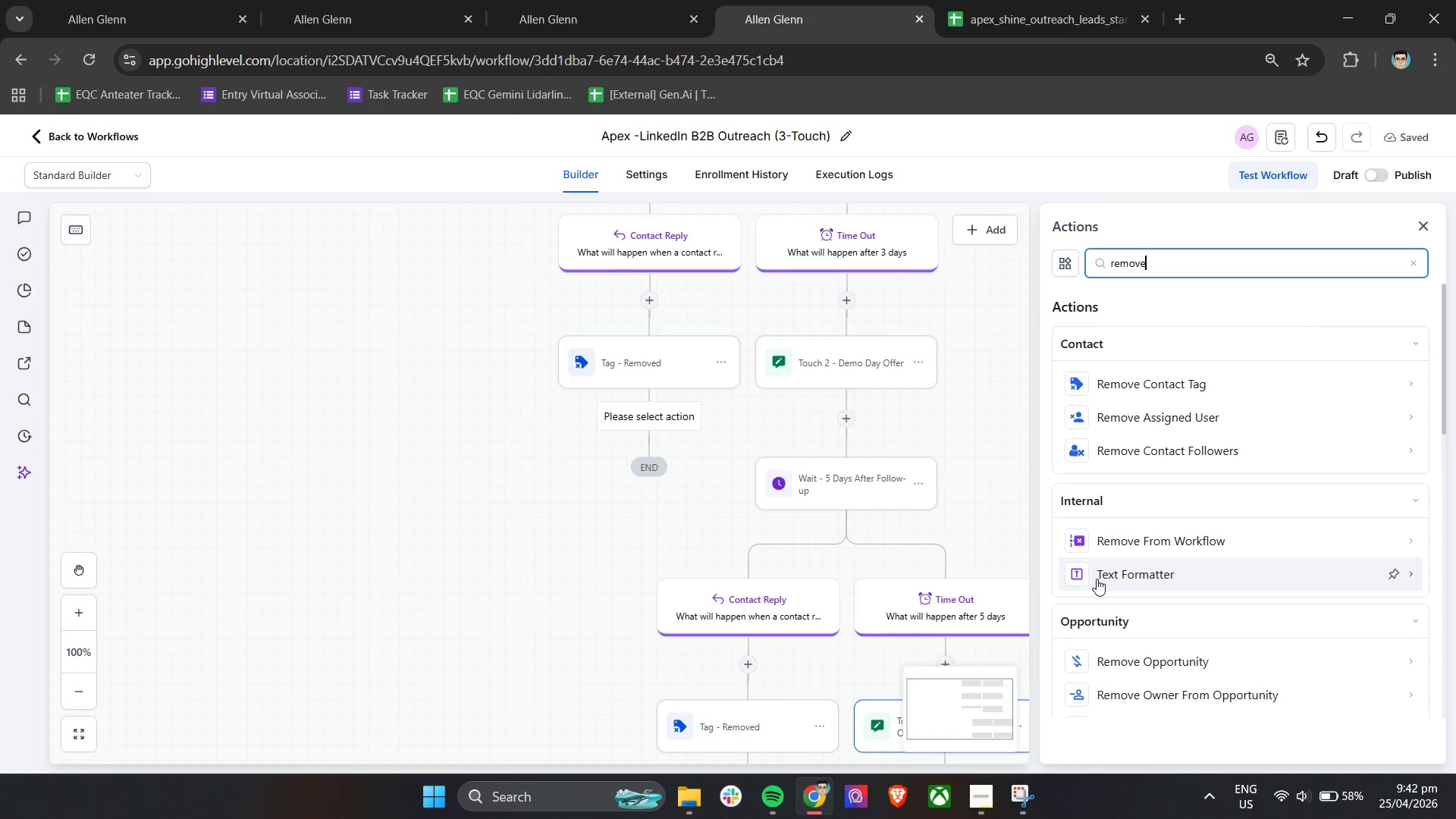 
left_click([1144, 540])
 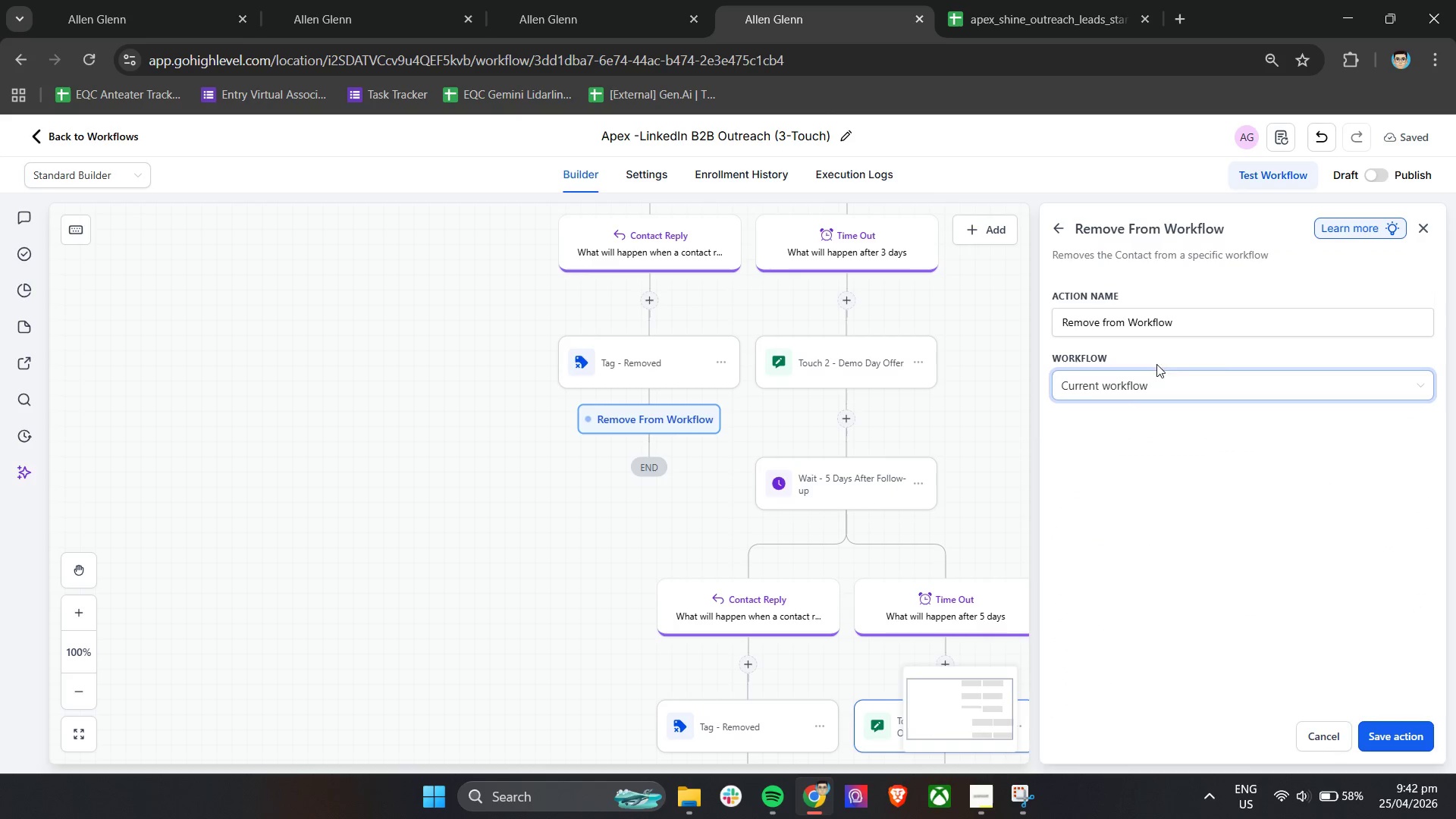 
left_click([1166, 329])
 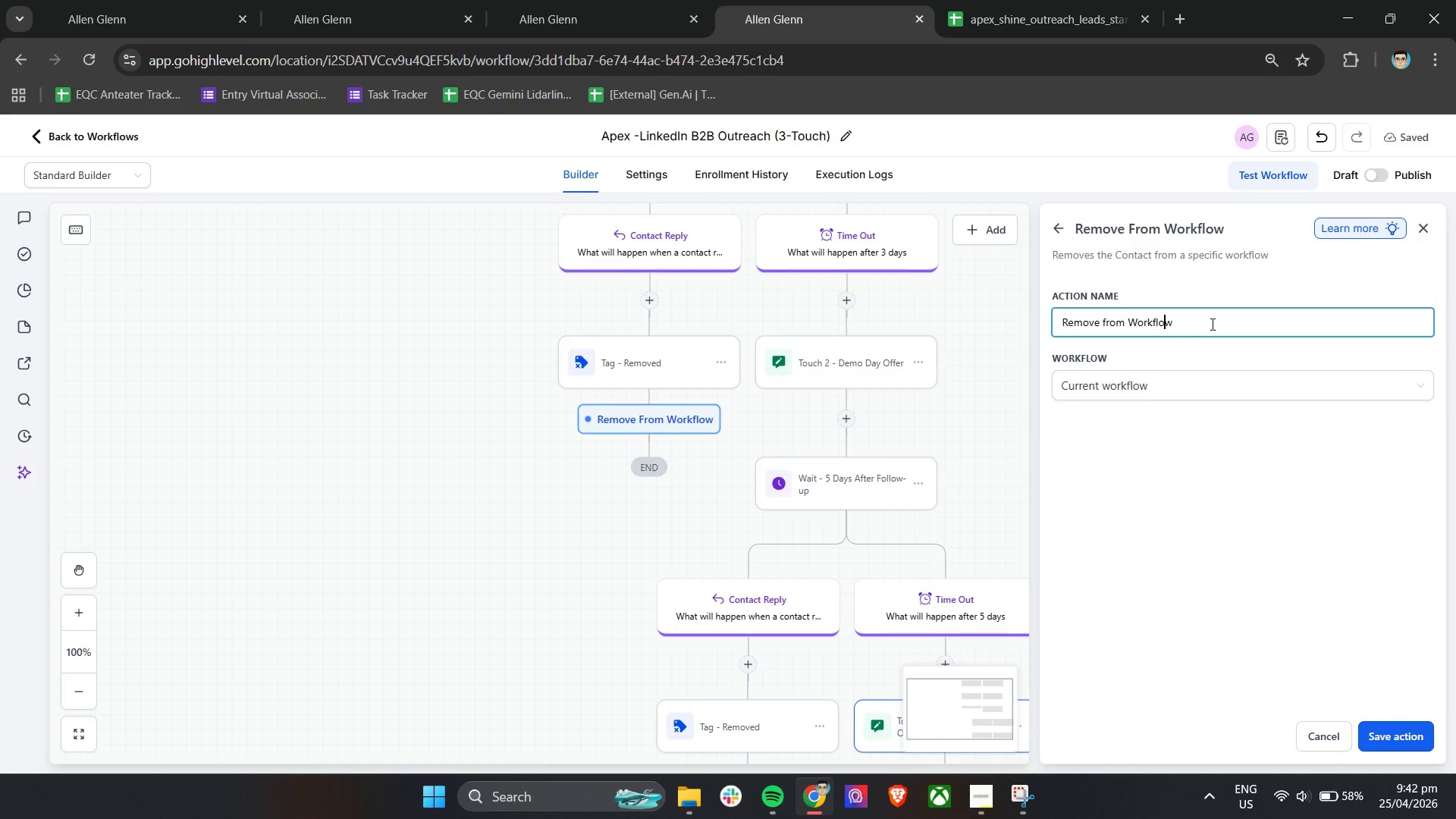 
left_click_drag(start_coordinate=[1211, 324], to_coordinate=[1021, 319])
 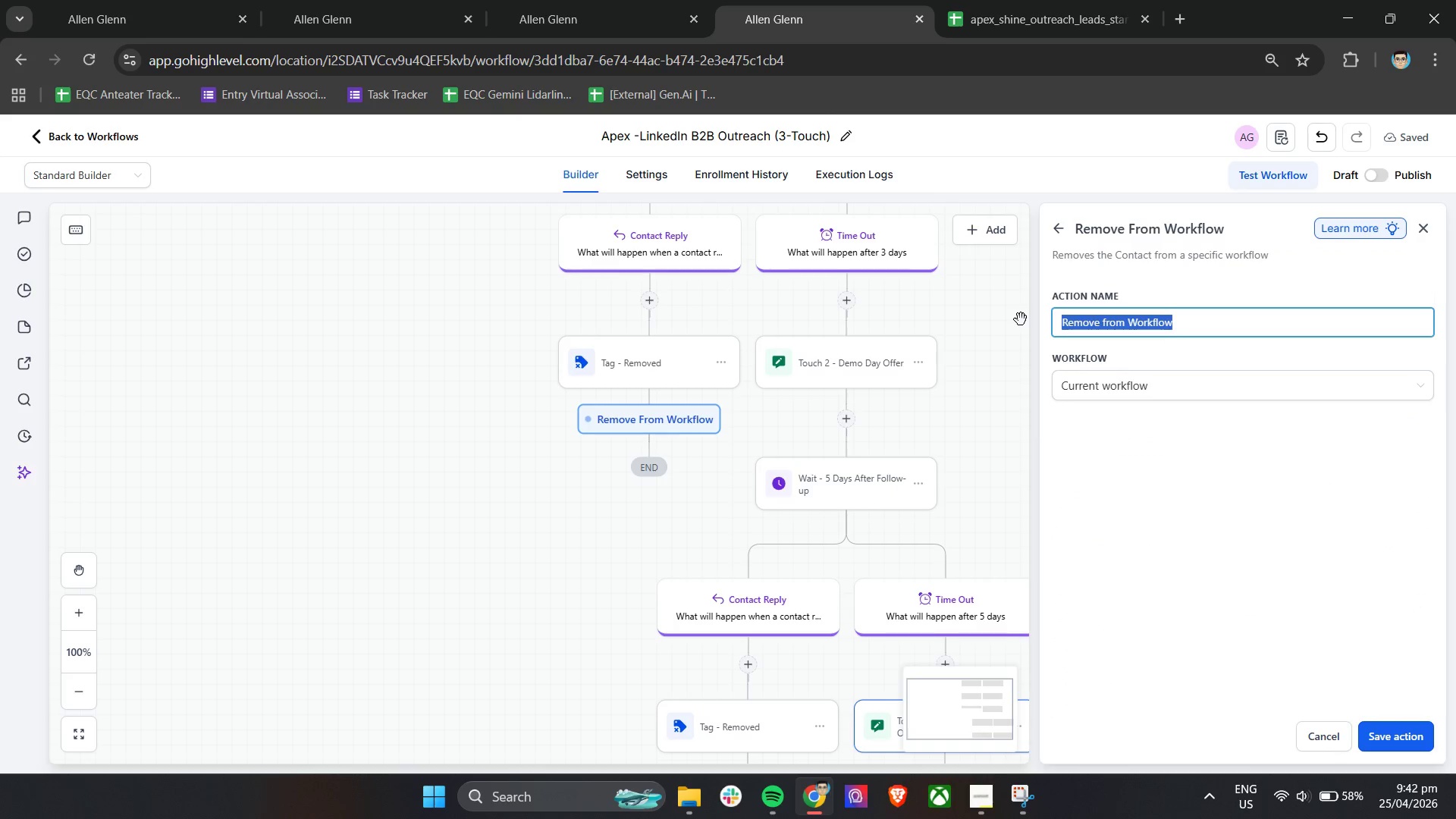 
type(Remove)
 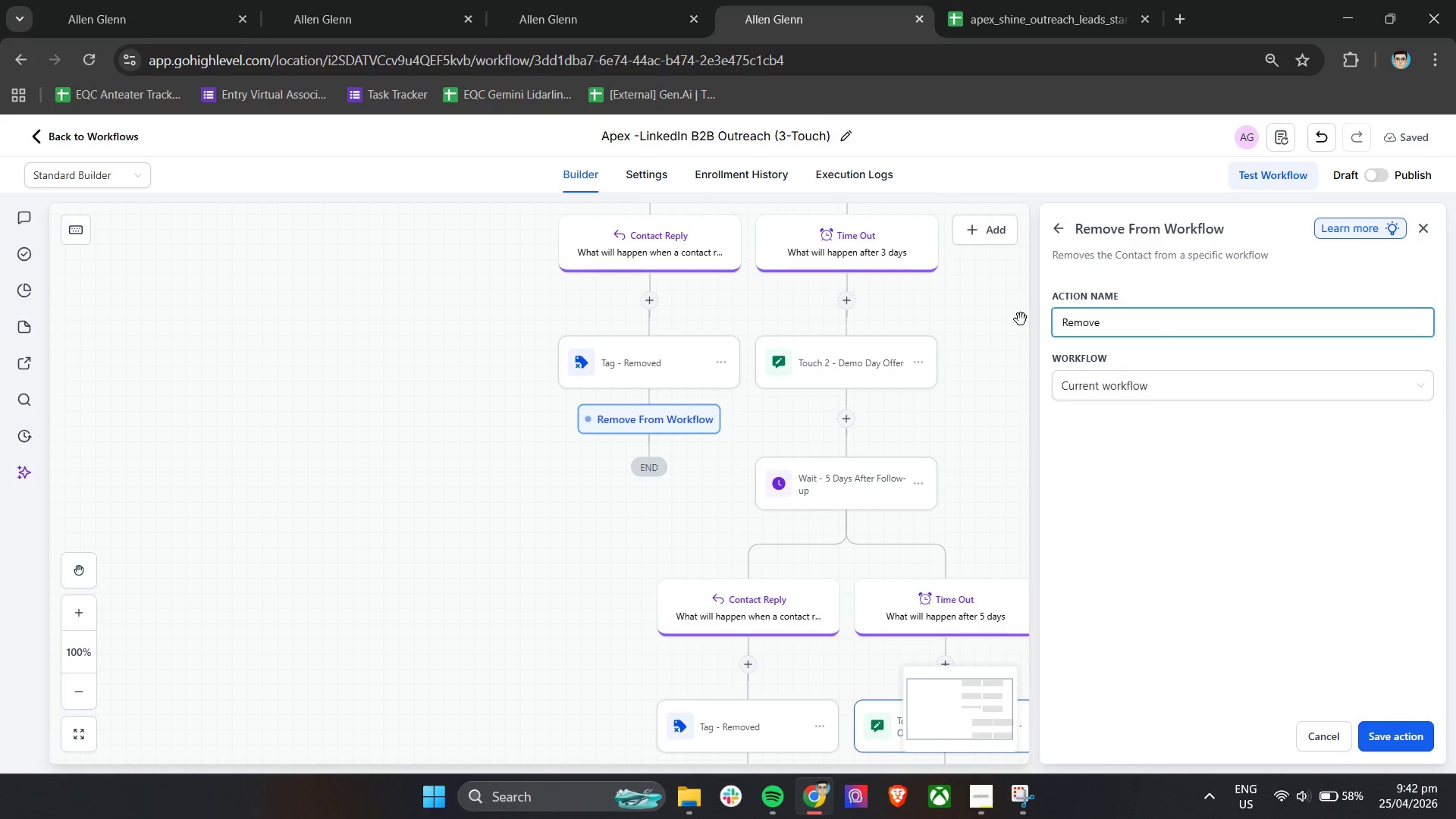 
type( Lead - )
key(Backspace)
key(Backspace)
key(Backspace)
key(Backspace)
key(Backspace)
key(Backspace)
key(Backspace)
type(Exit Workflow - Contct Replied)
 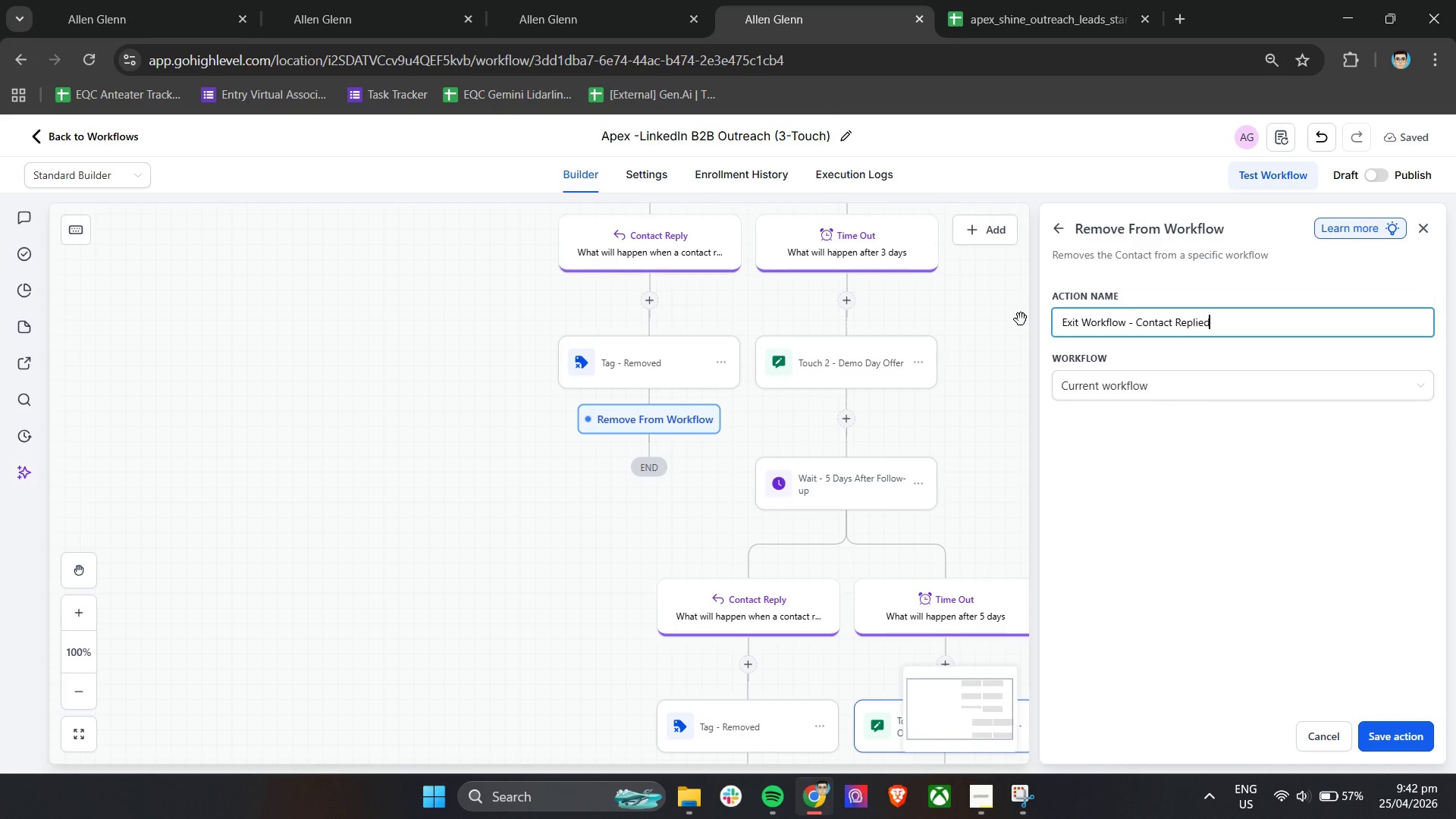 
mouse_move([684, 465])
 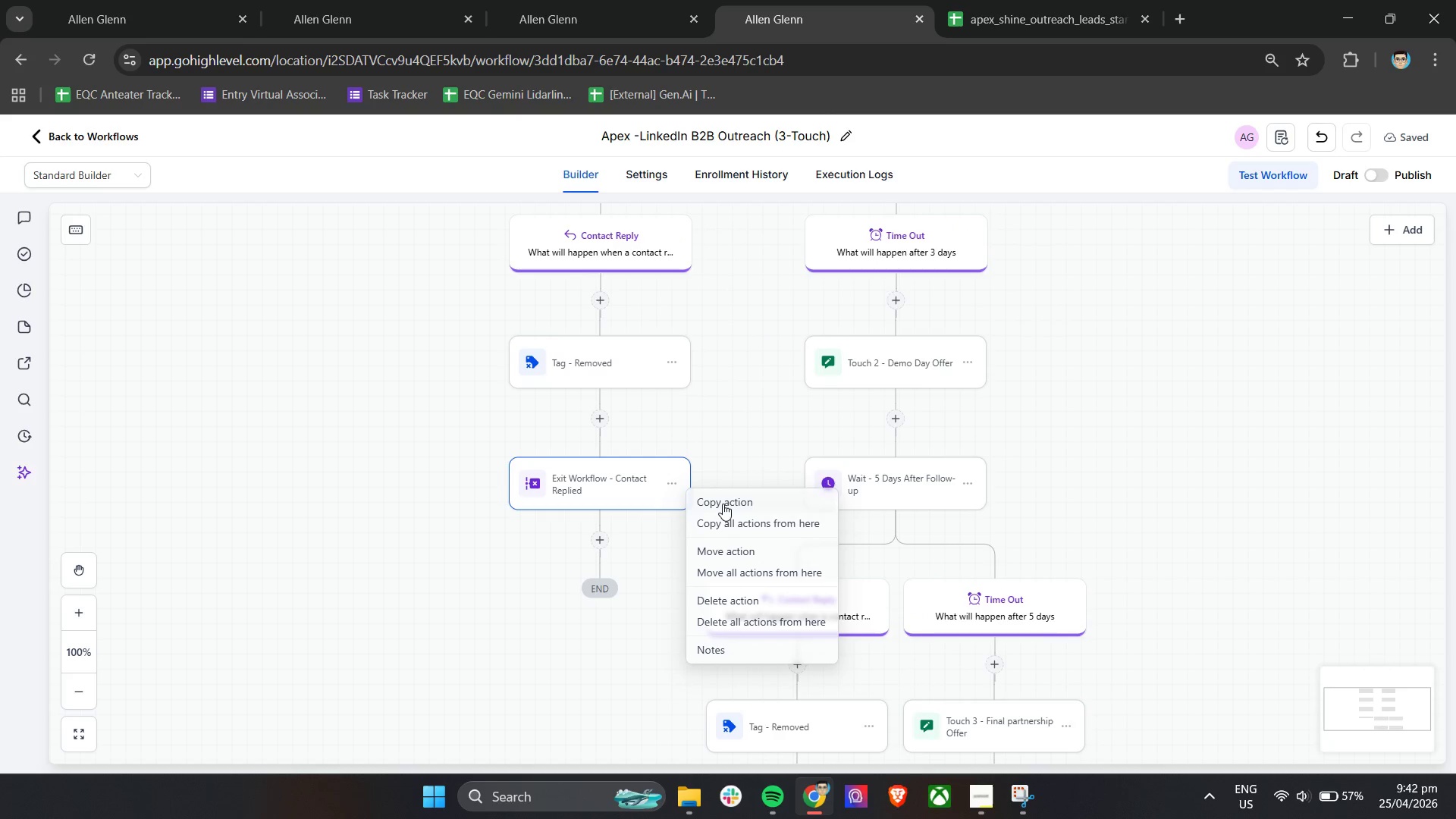 
left_click([724, 504])
 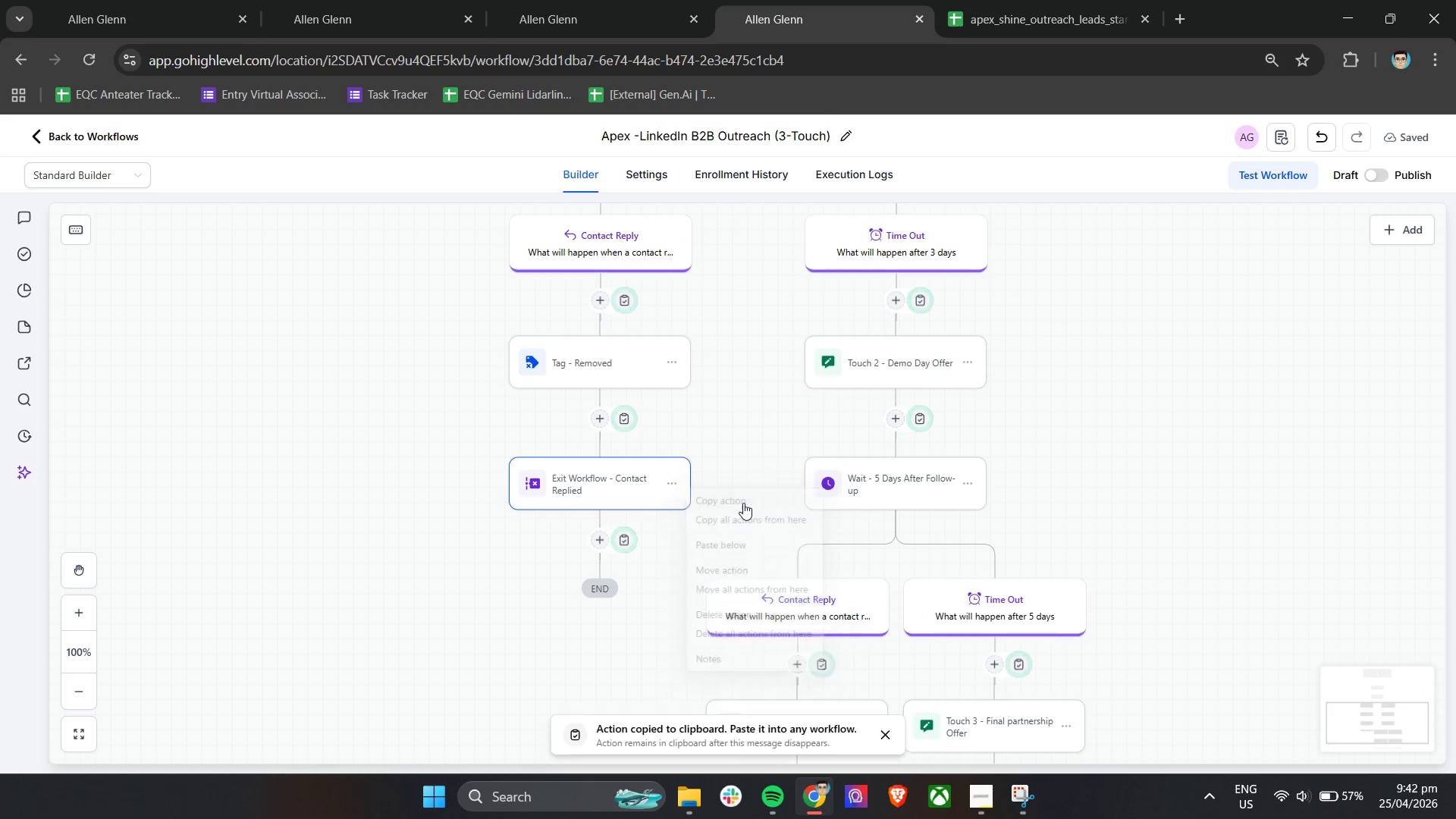 
scroll: coordinate [743, 503], scroll_direction: down, amount: 3.0
 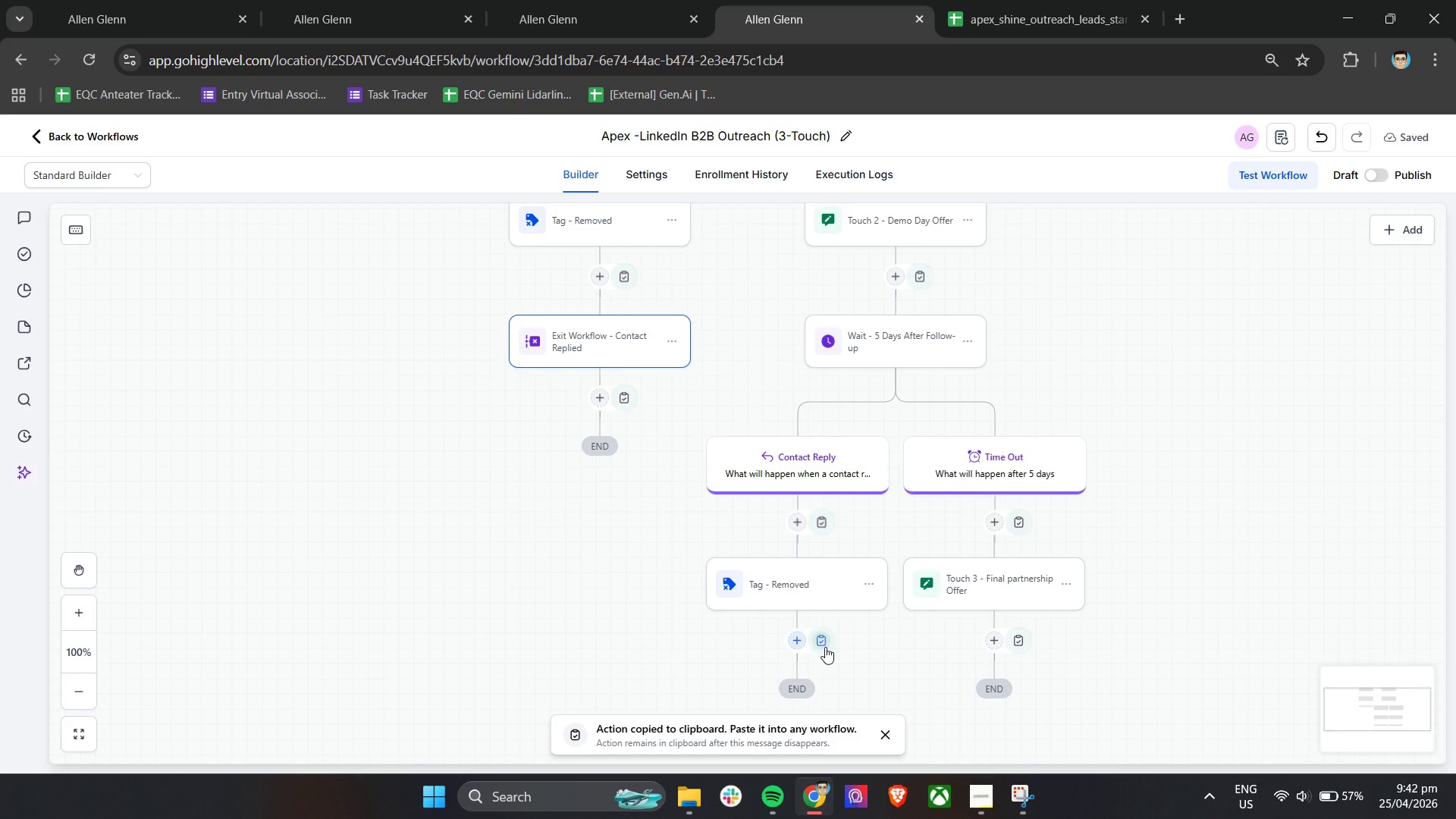 
left_click([824, 645])
 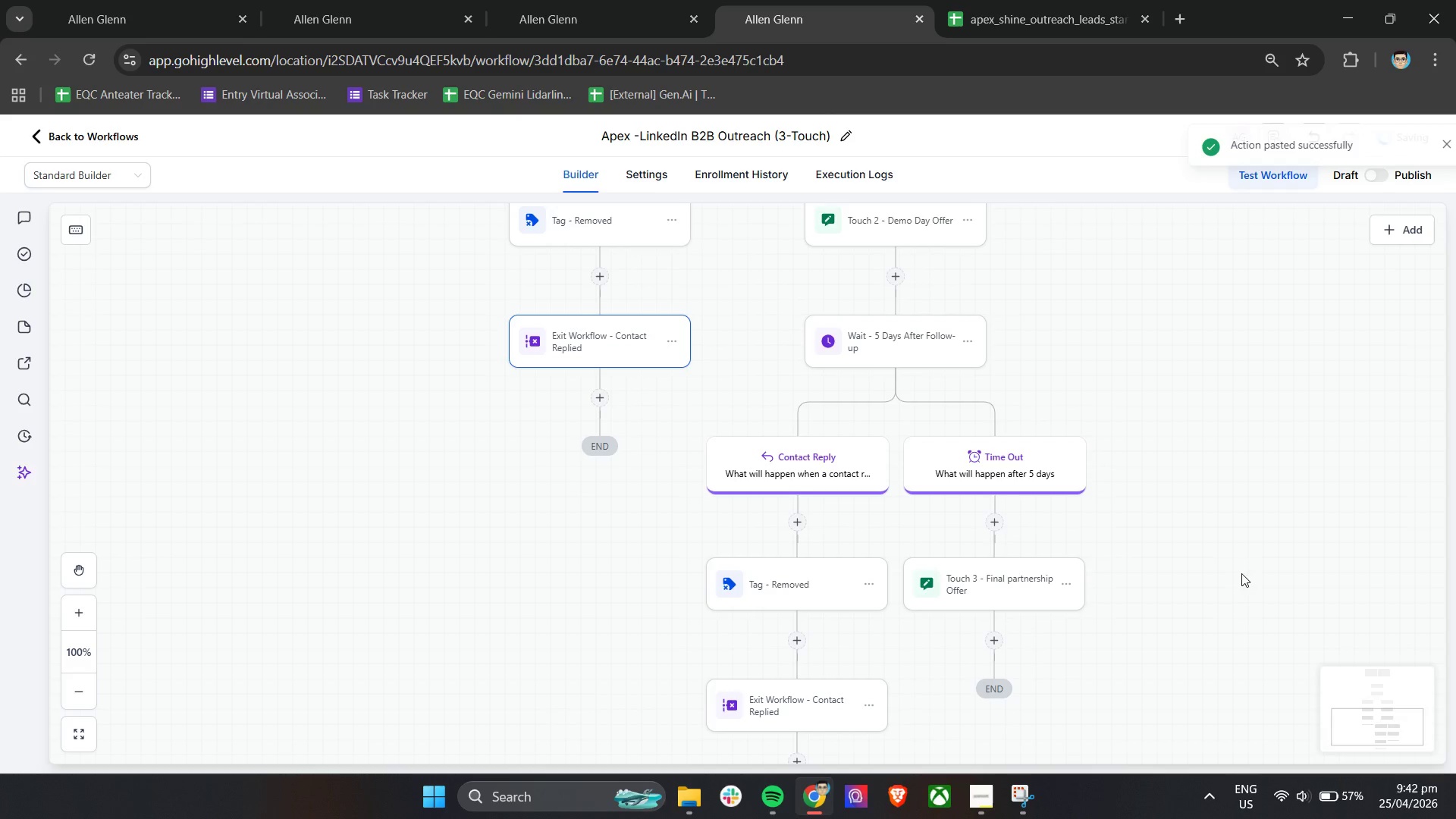 
left_click([1255, 560])
 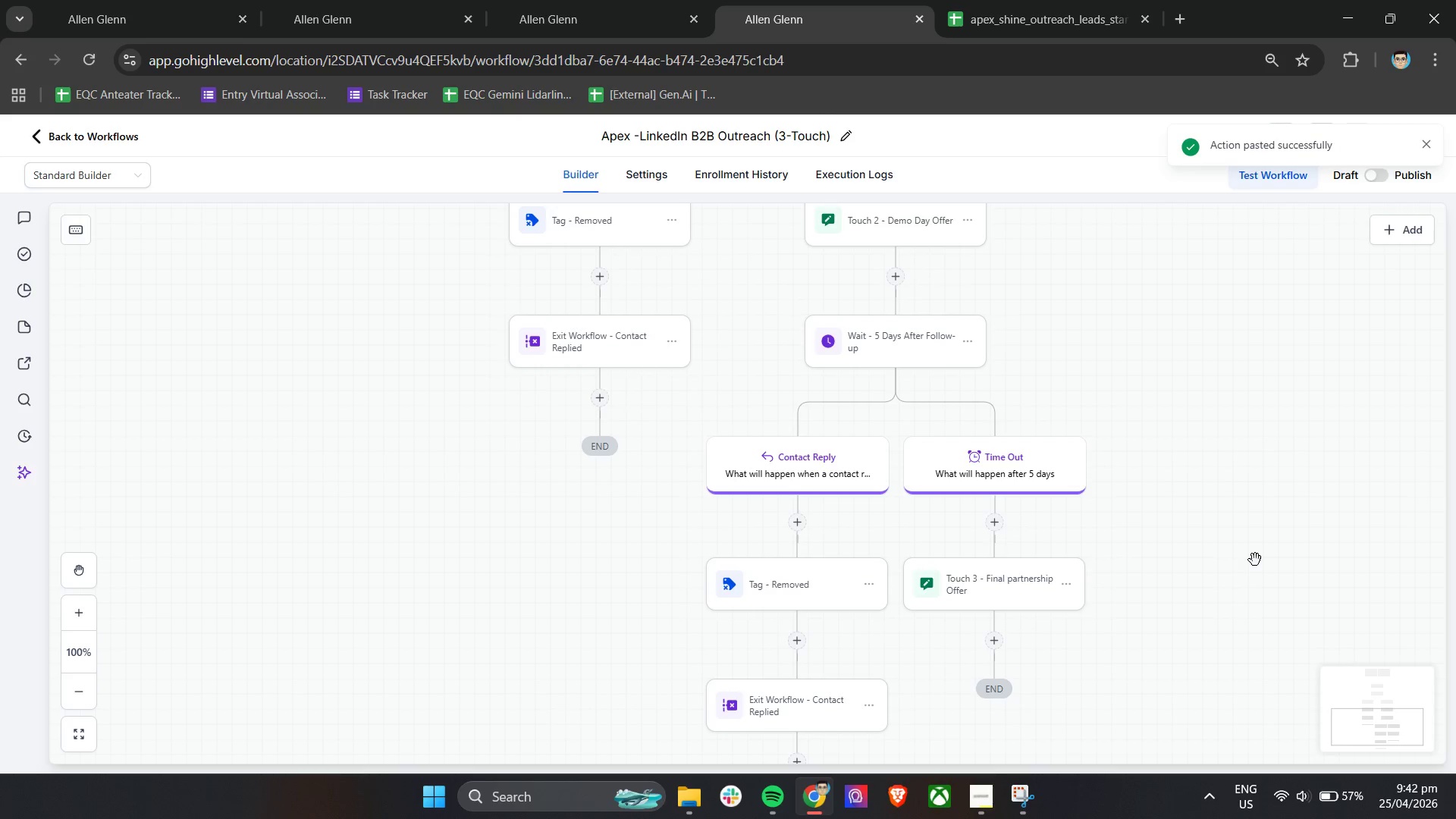 
scroll: coordinate [1102, 520], scroll_direction: up, amount: 19.0
 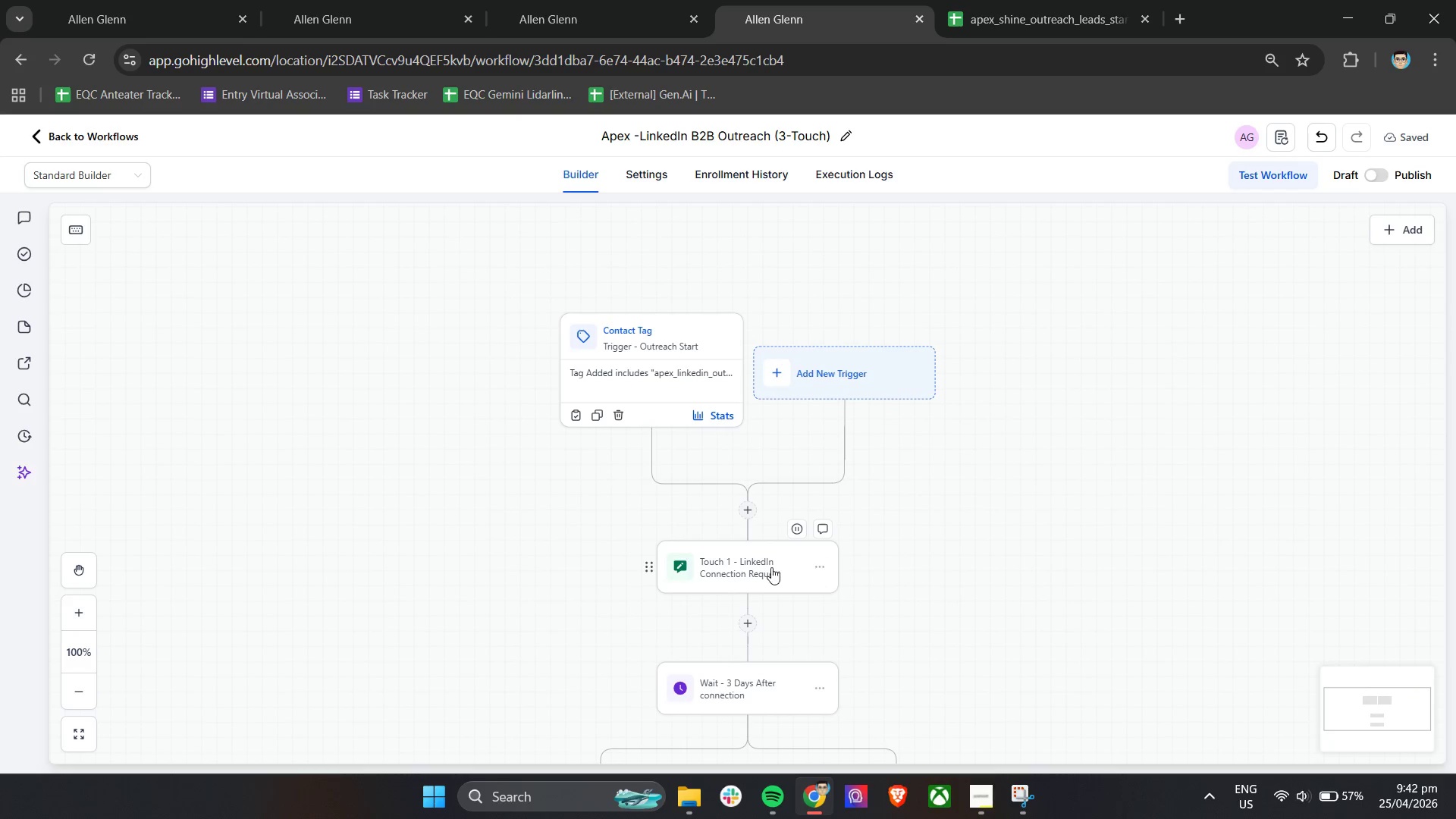 
left_click([771, 567])
 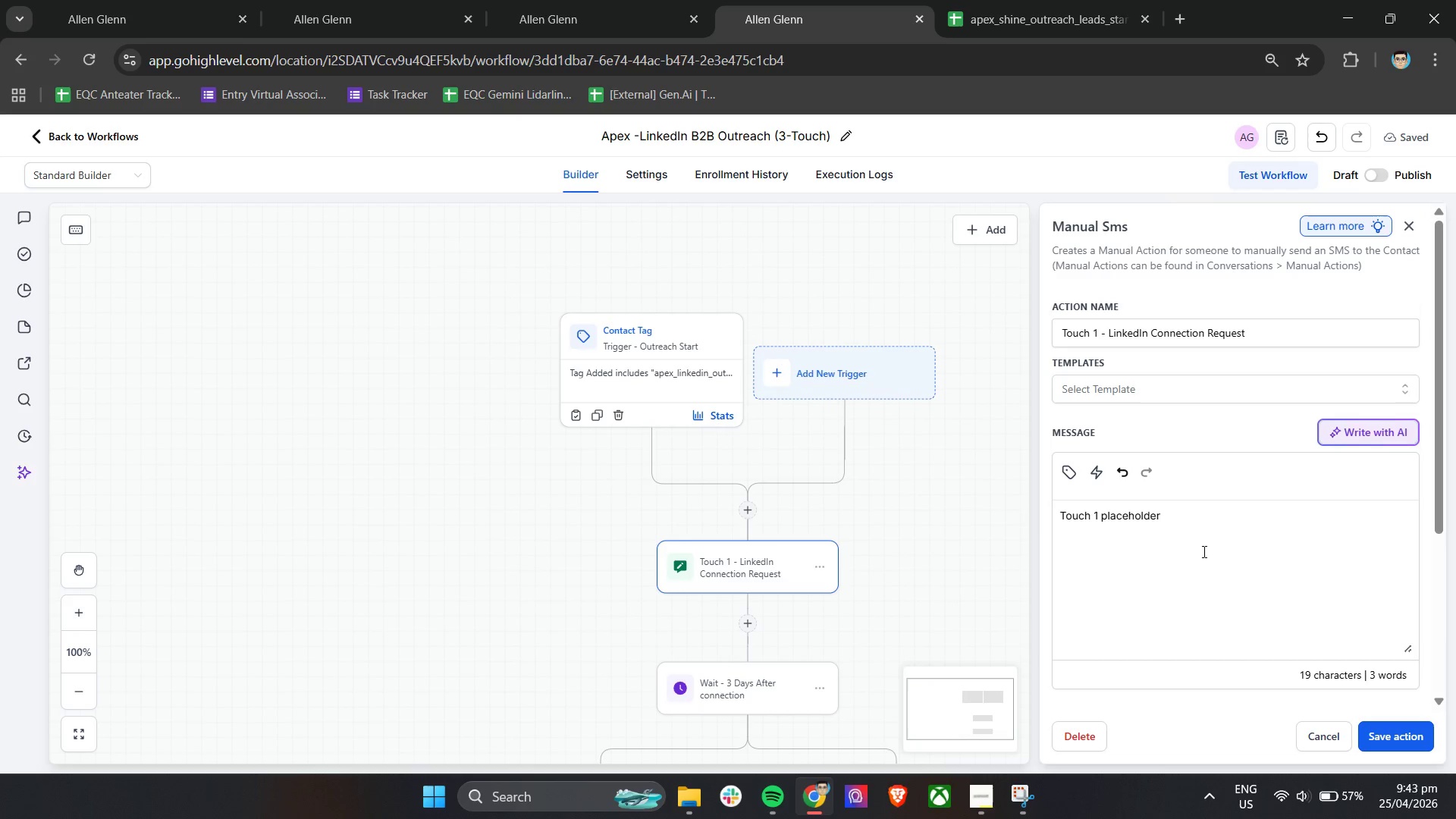 
double_click([1203, 551])
 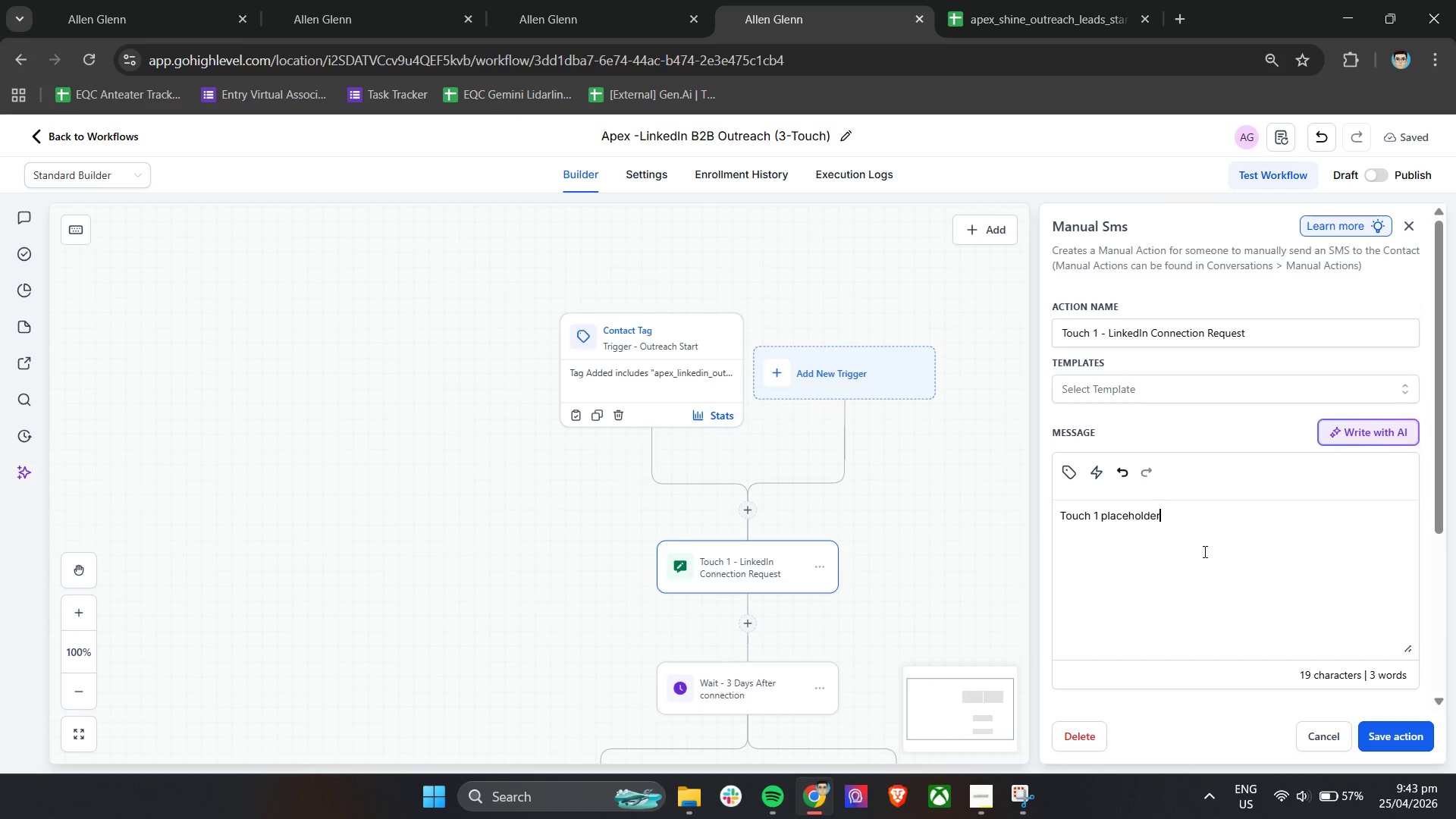 
triple_click([1203, 551])
 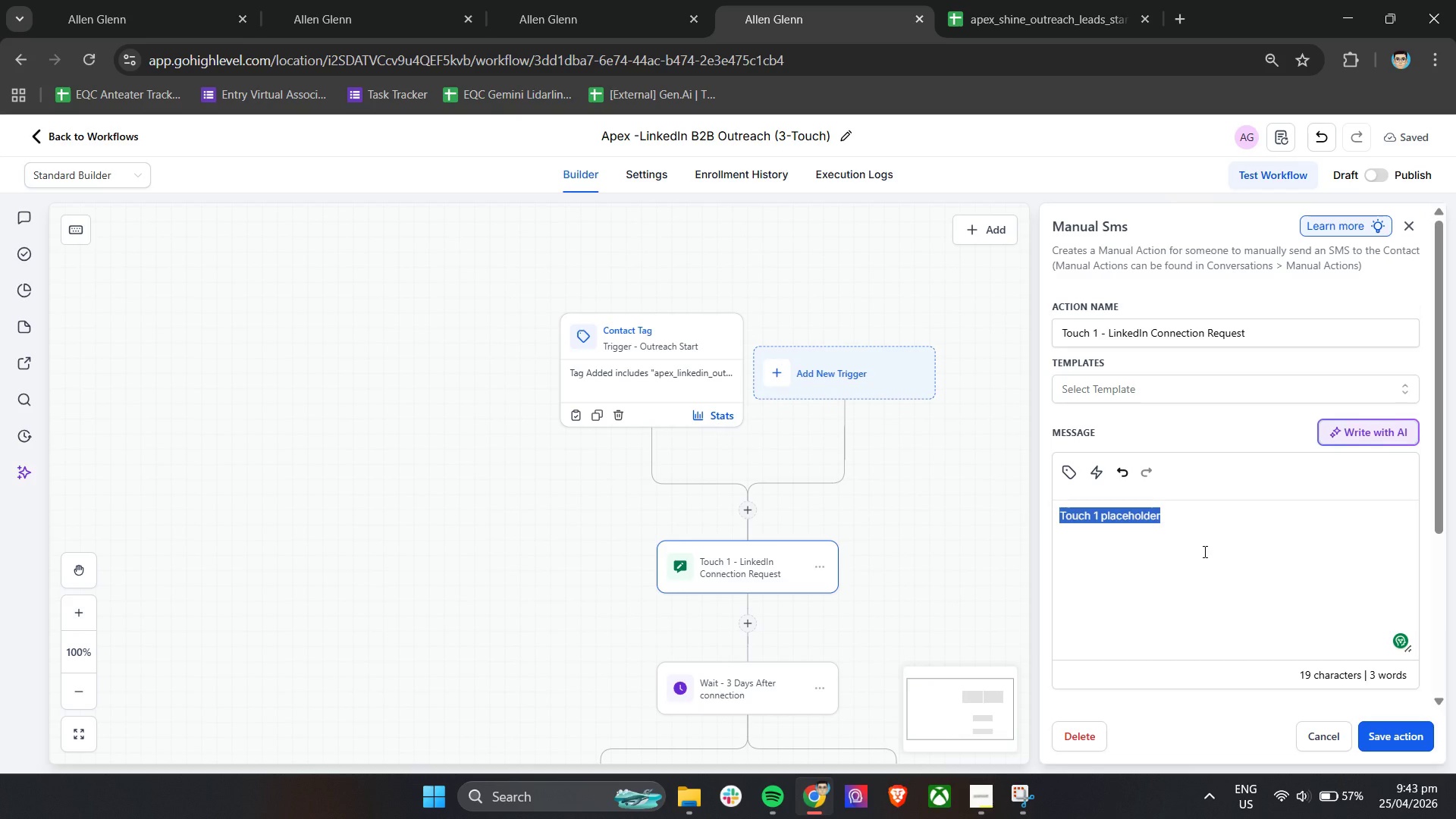 
wait(9.22)
 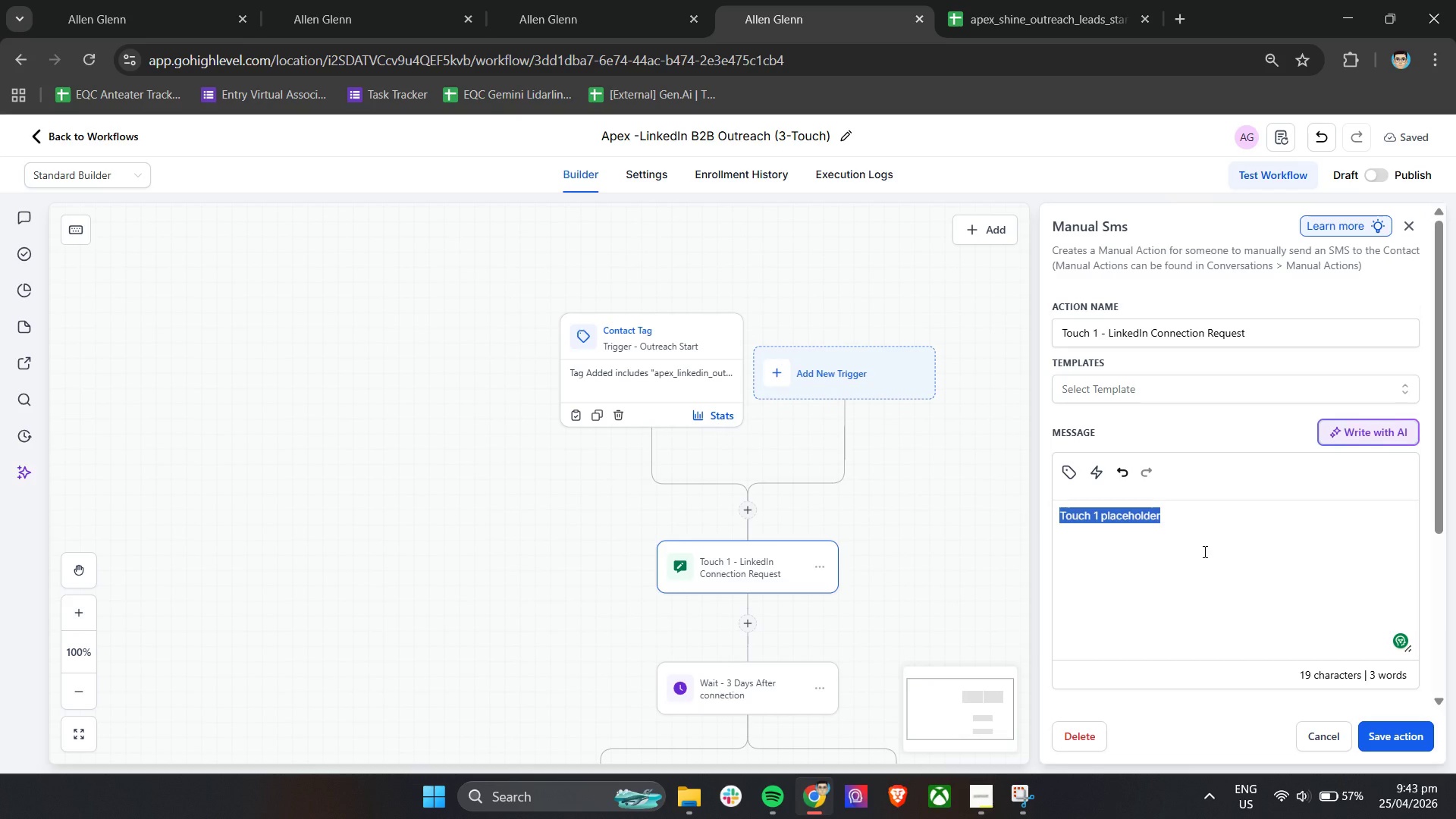 
left_click([978, 807])